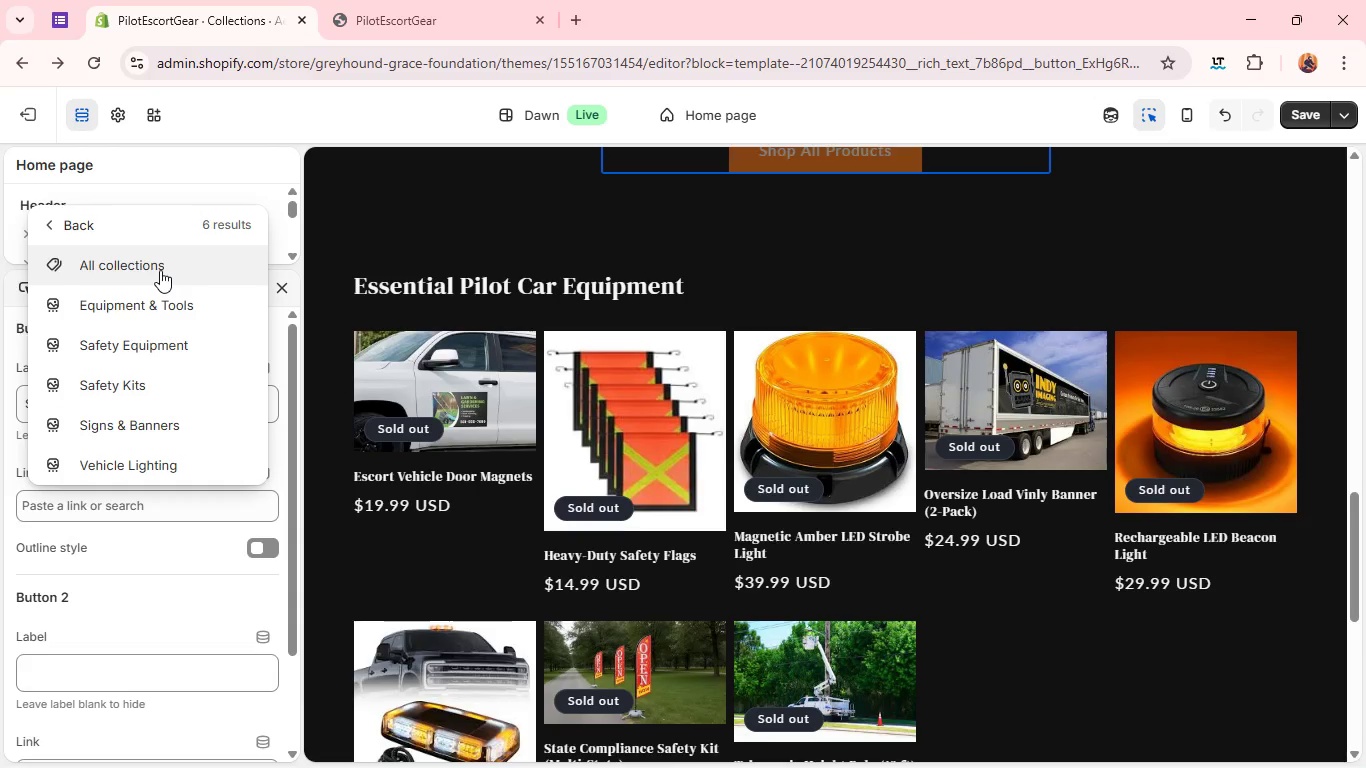 
left_click([160, 270])
 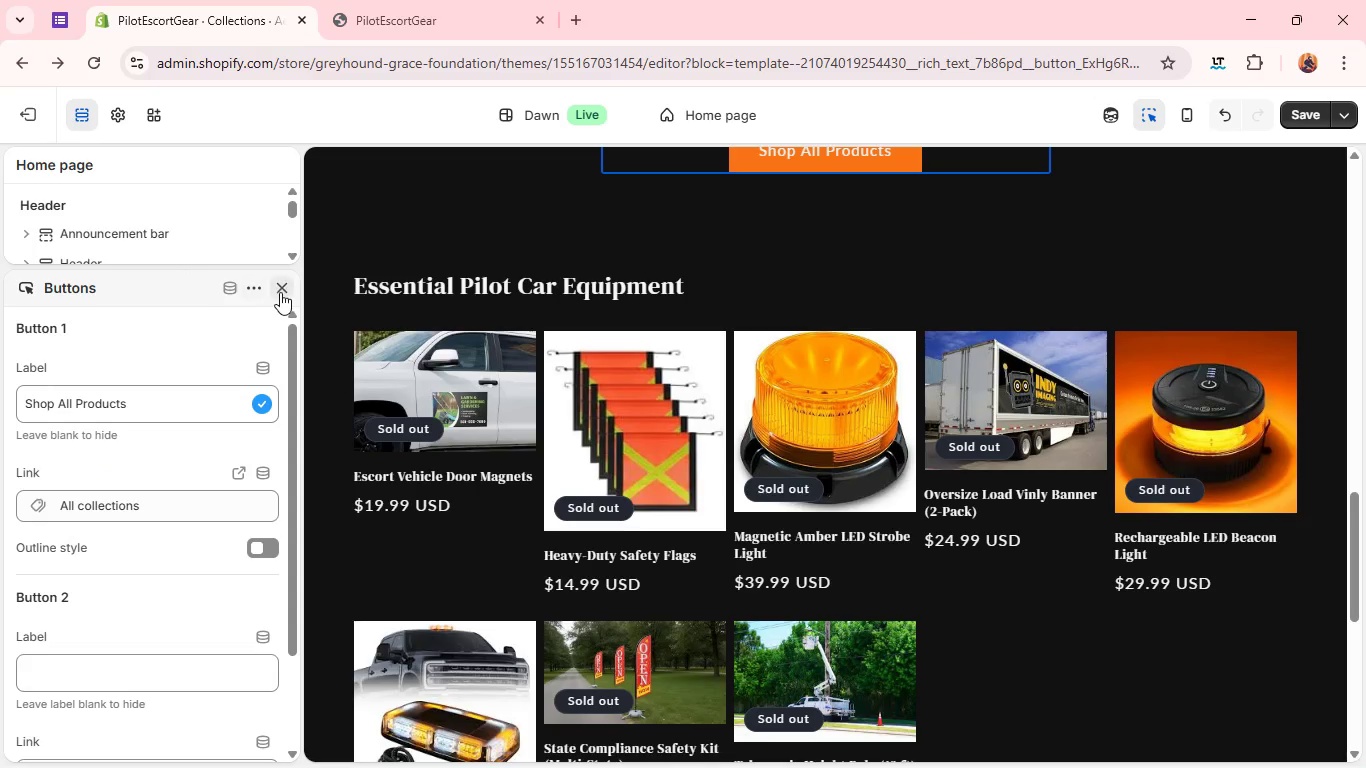 
left_click([280, 292])
 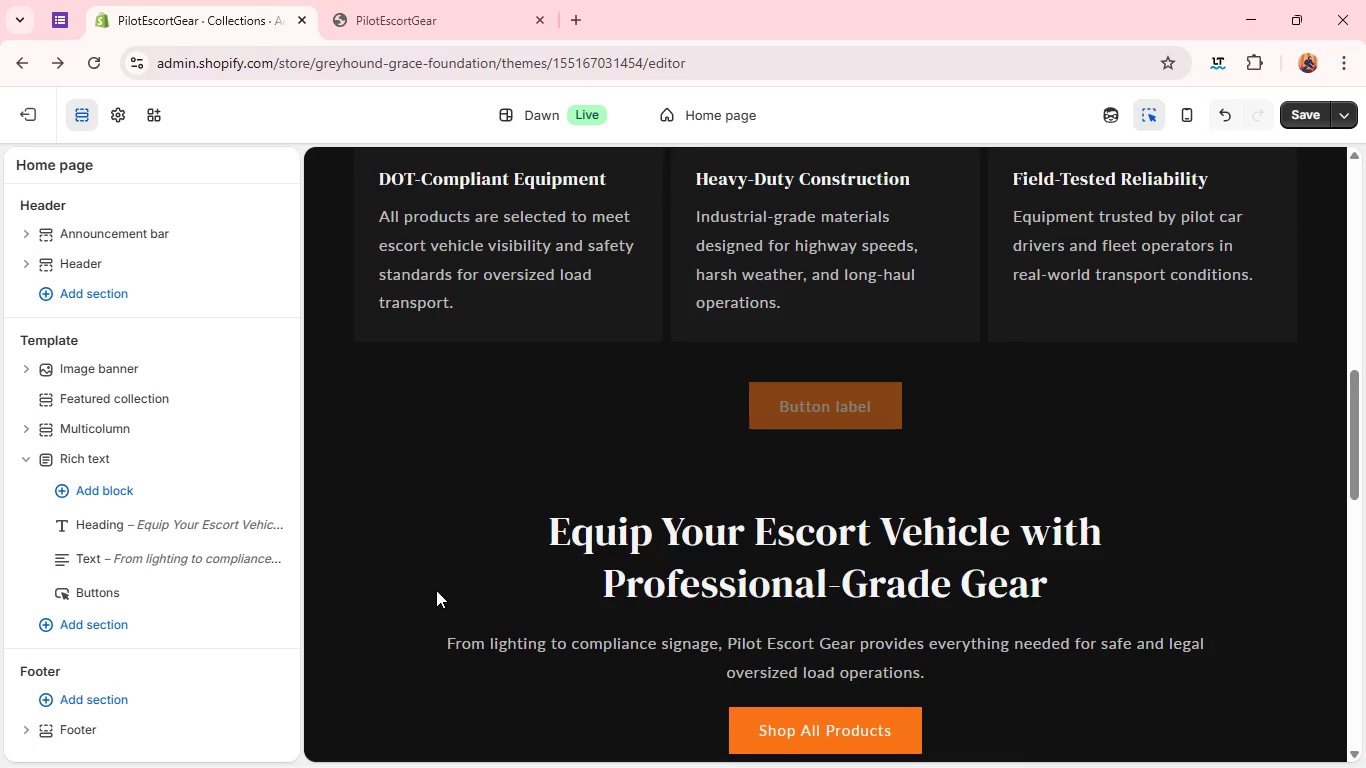 
wait(14.48)
 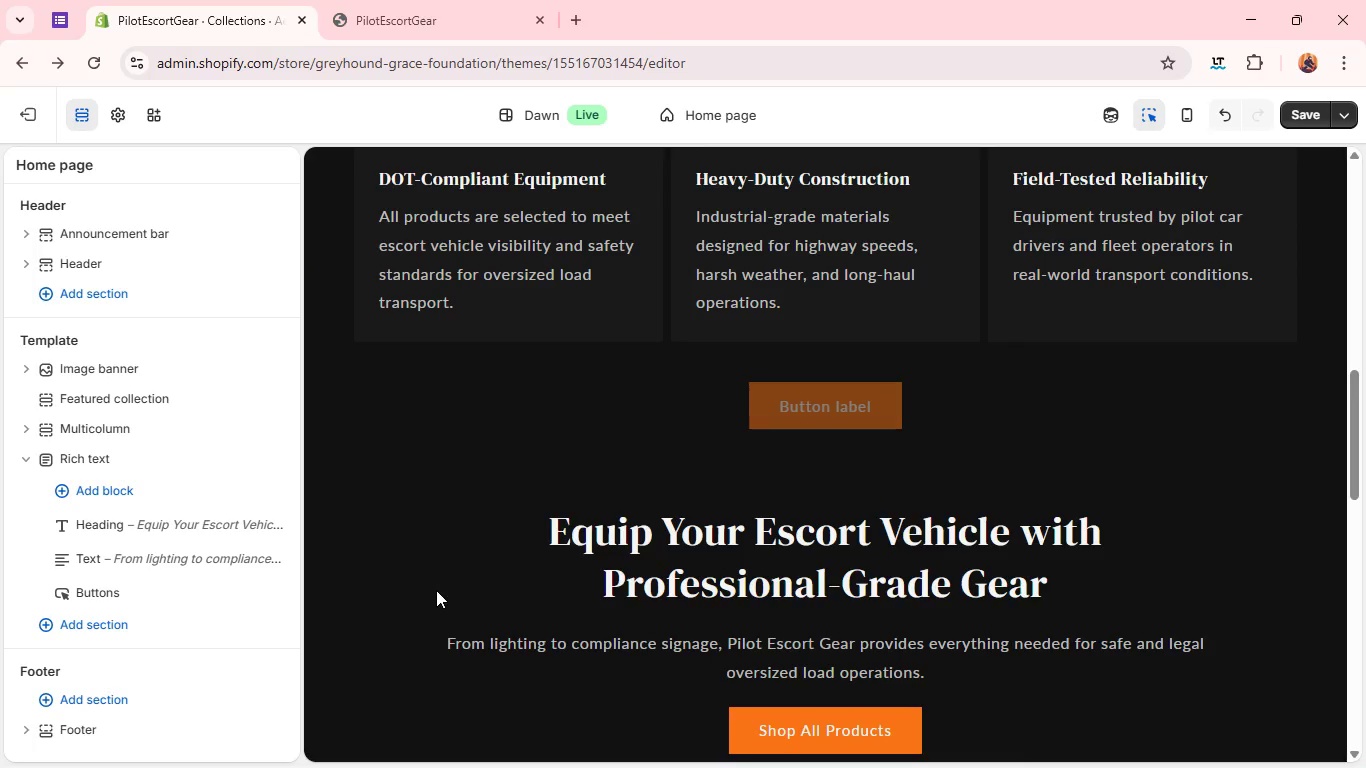 
left_click_drag(start_coordinate=[45, 456], to_coordinate=[45, 515])
 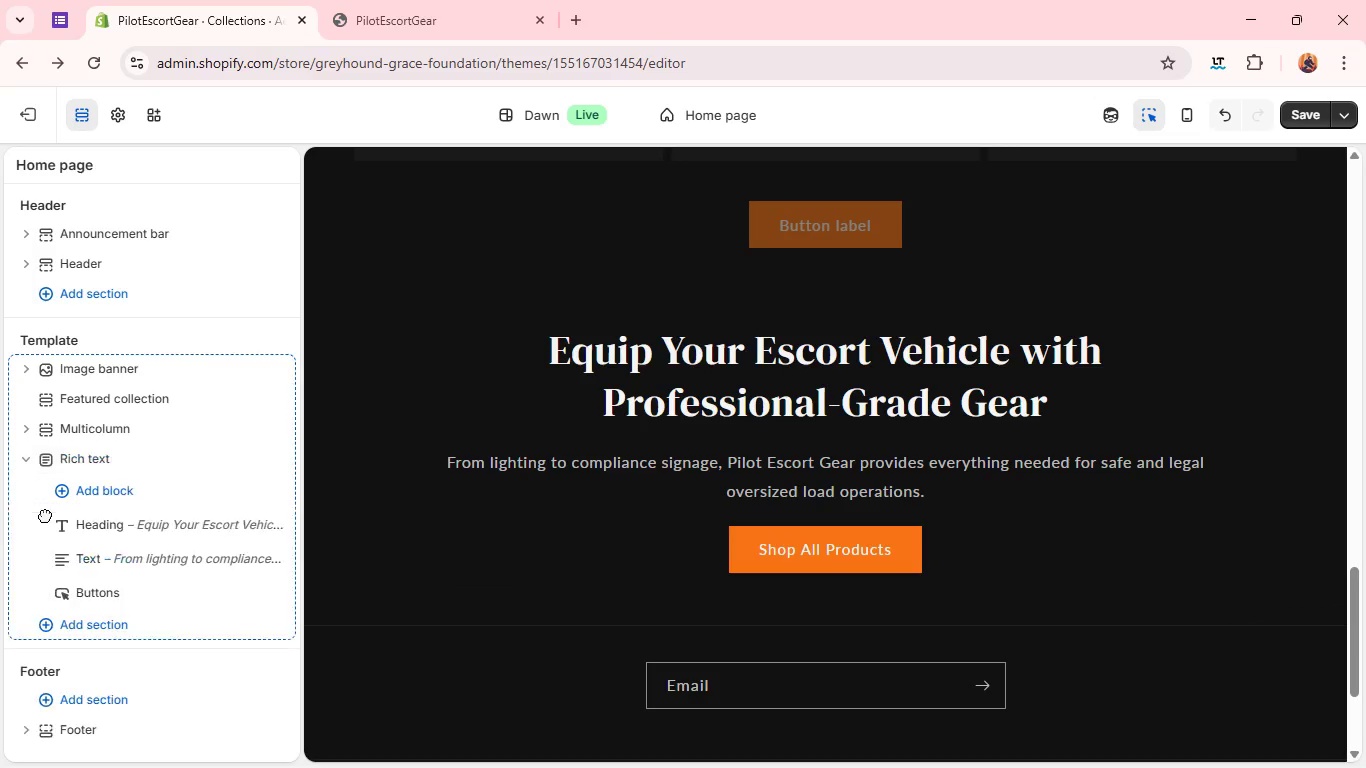 
left_click([45, 515])
 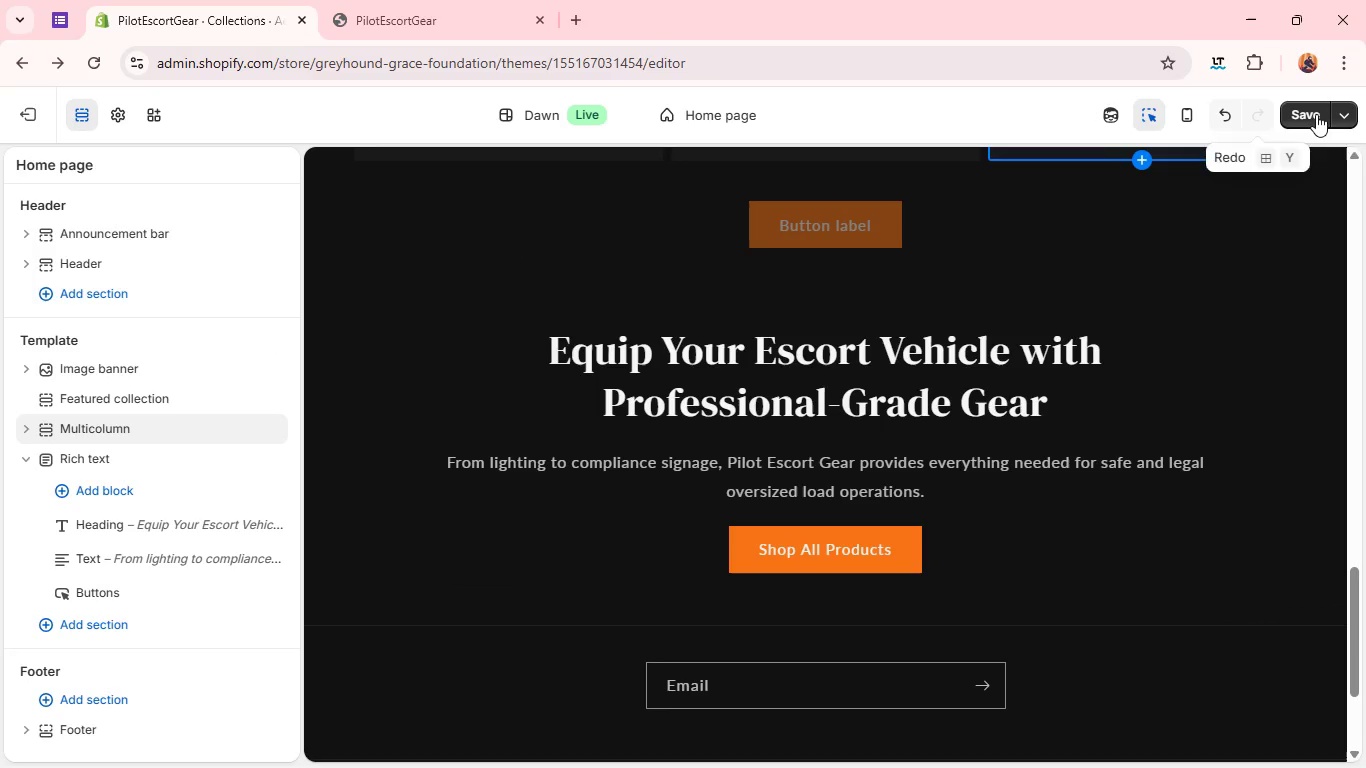 
left_click([1322, 113])
 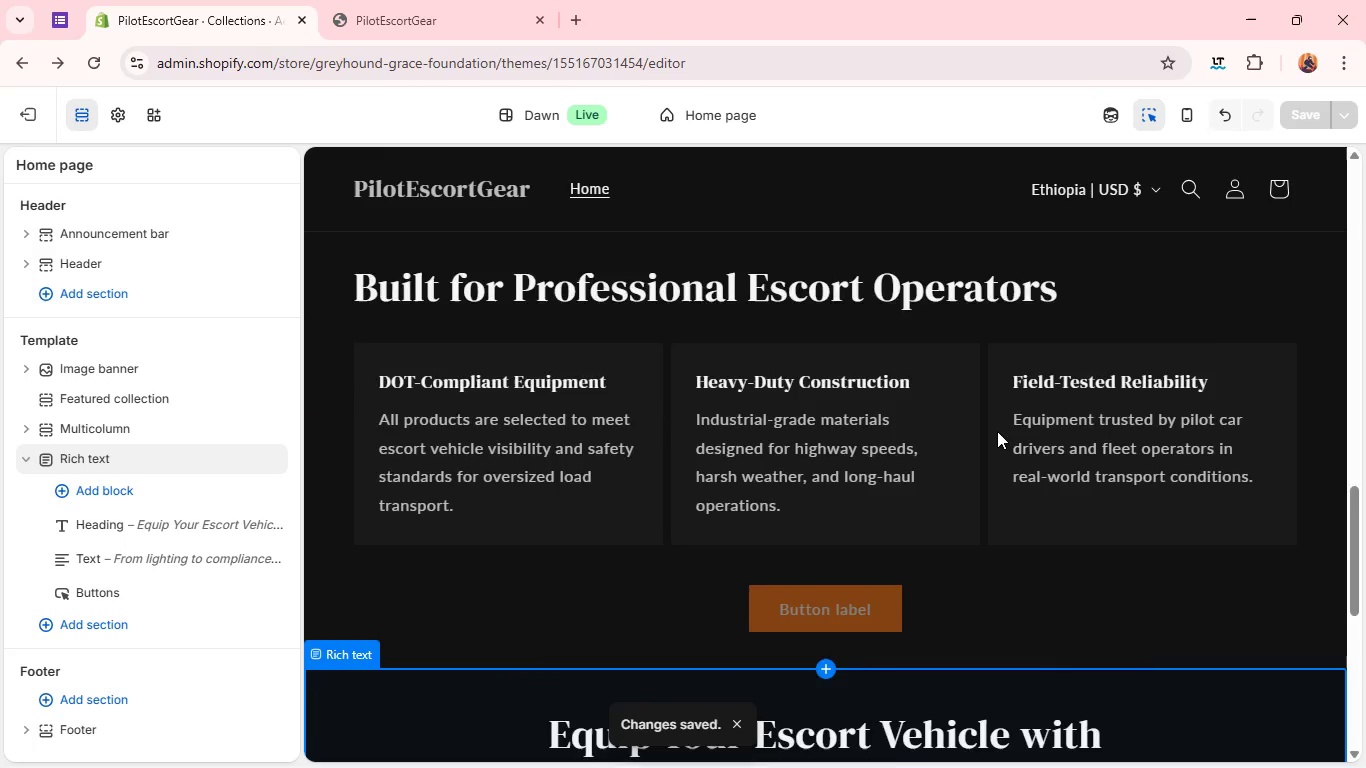 
wait(10.22)
 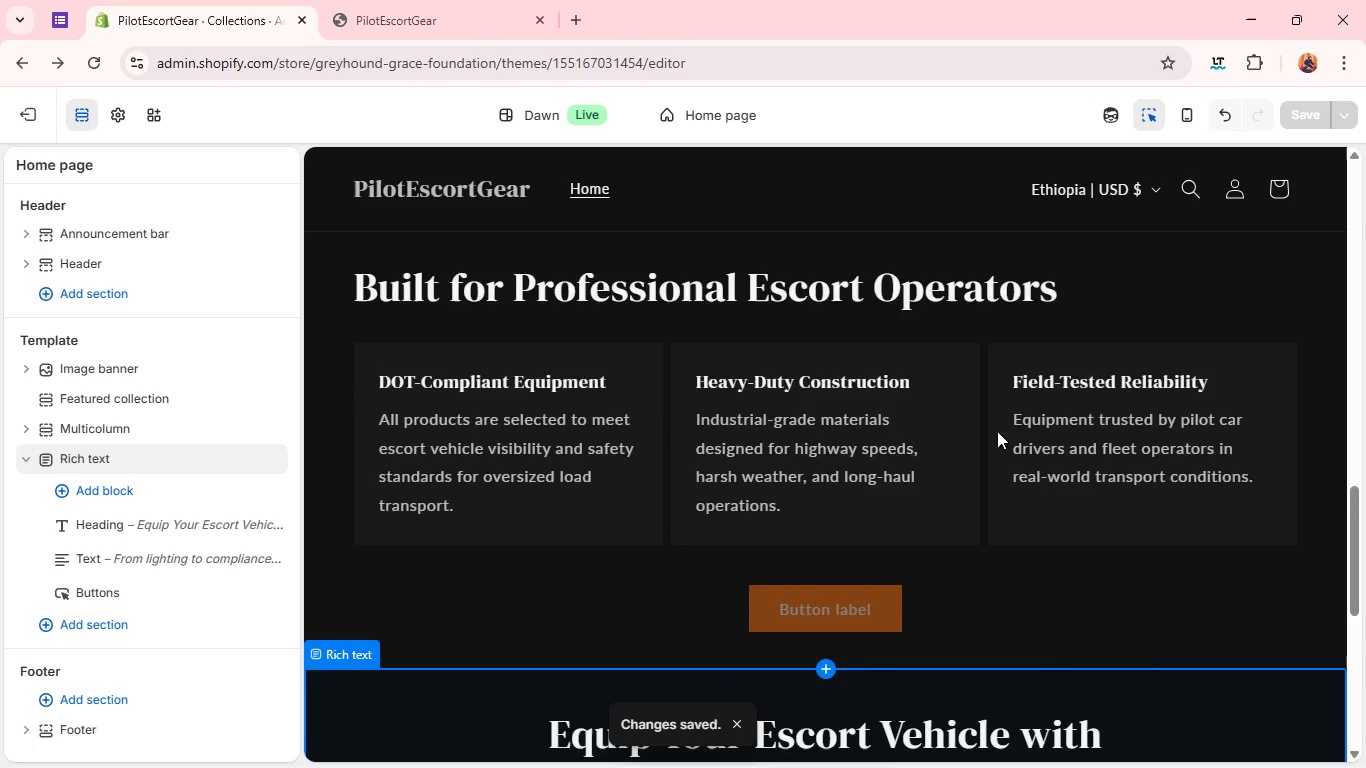 
left_click([45, 420])
 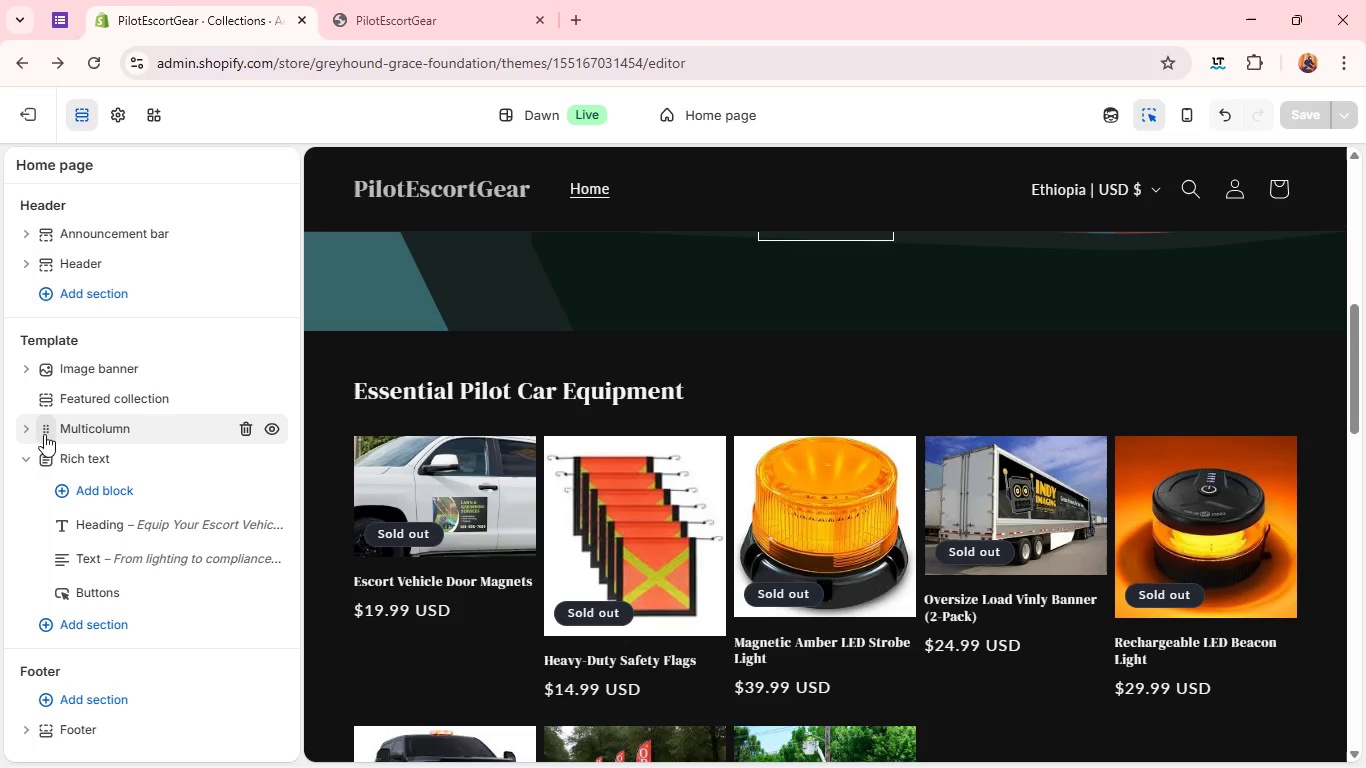 
left_click_drag(start_coordinate=[44, 434], to_coordinate=[46, 389])
 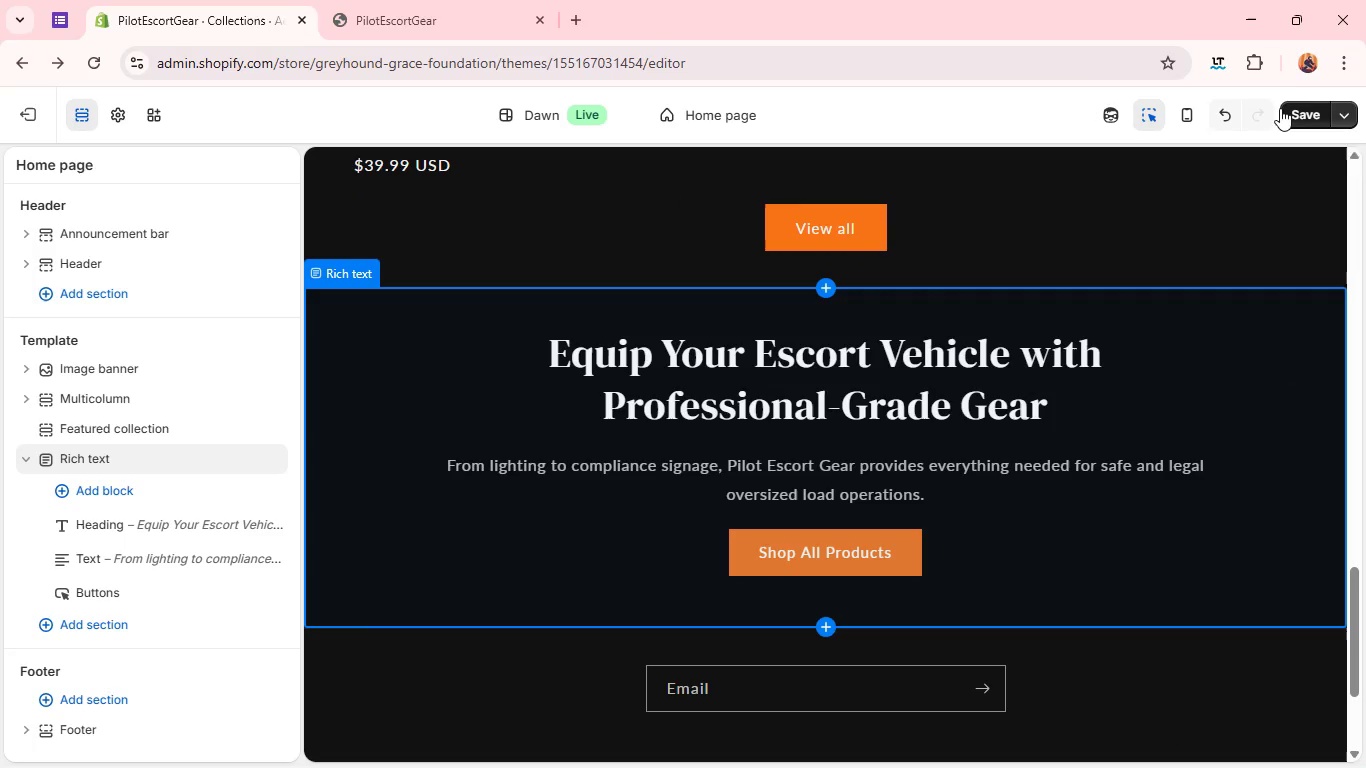 
wait(5.75)
 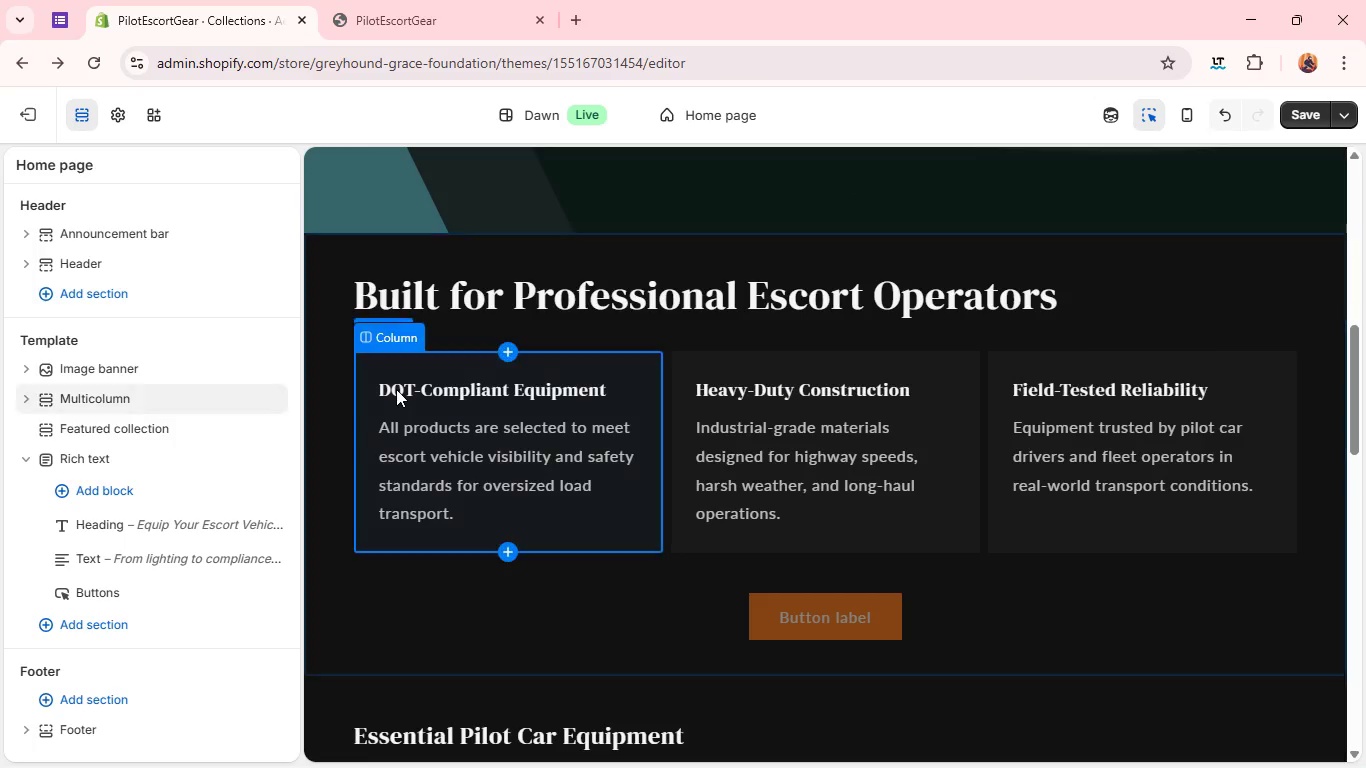 
left_click([1308, 115])
 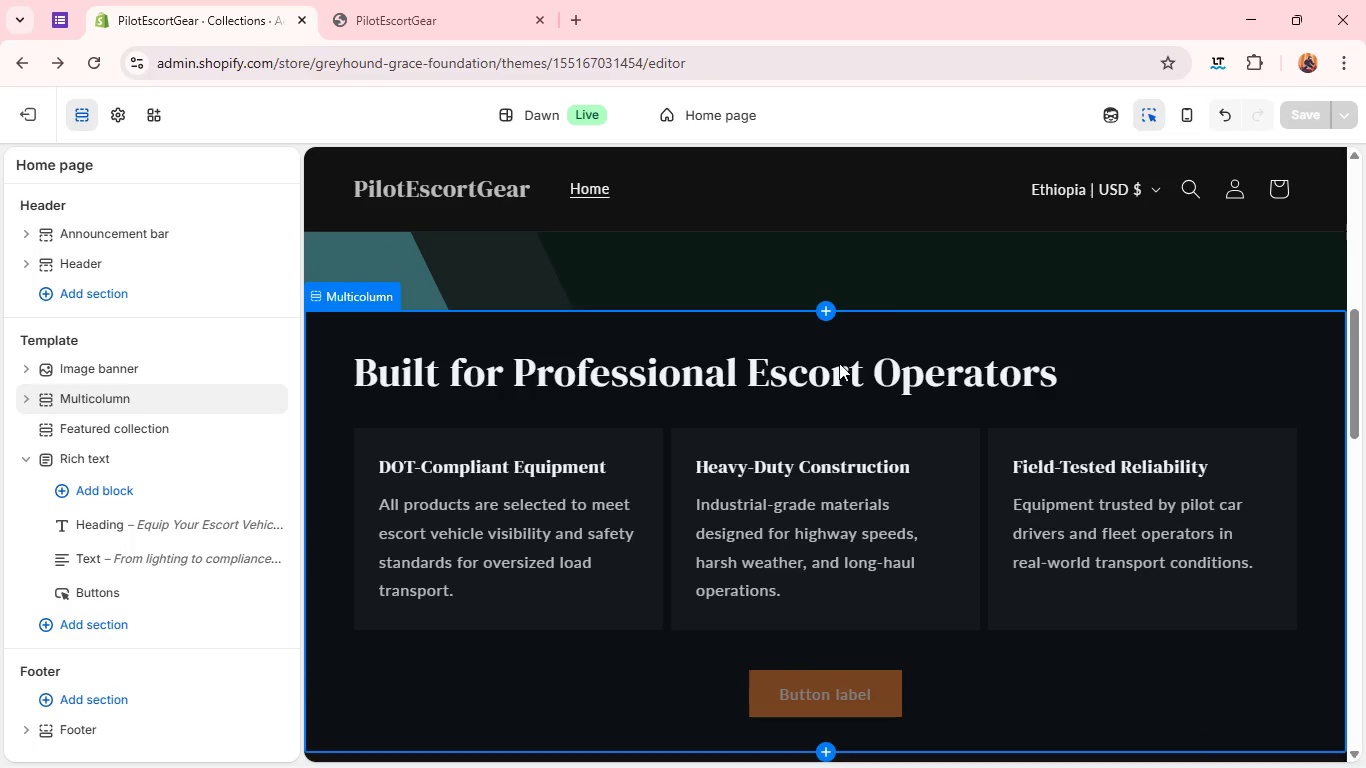 
wait(40.48)
 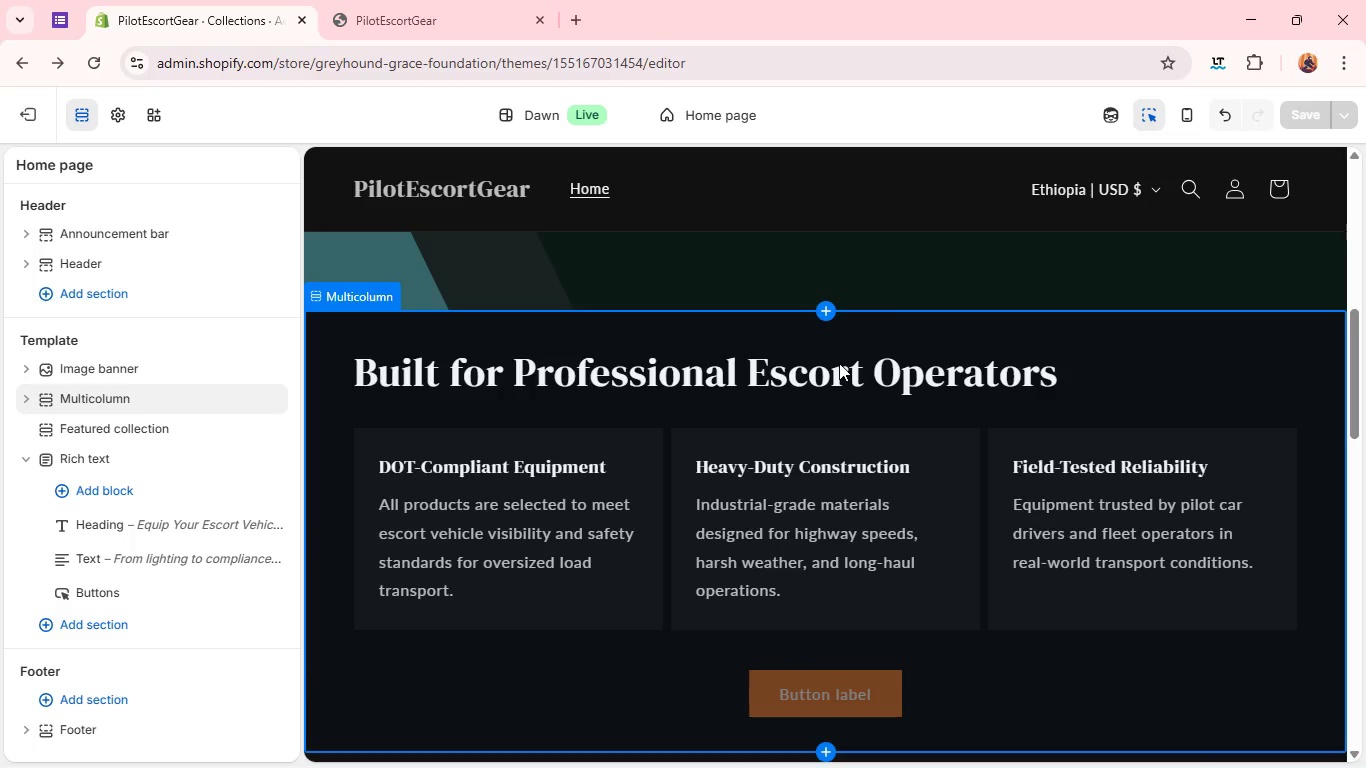 
left_click([839, 363])
 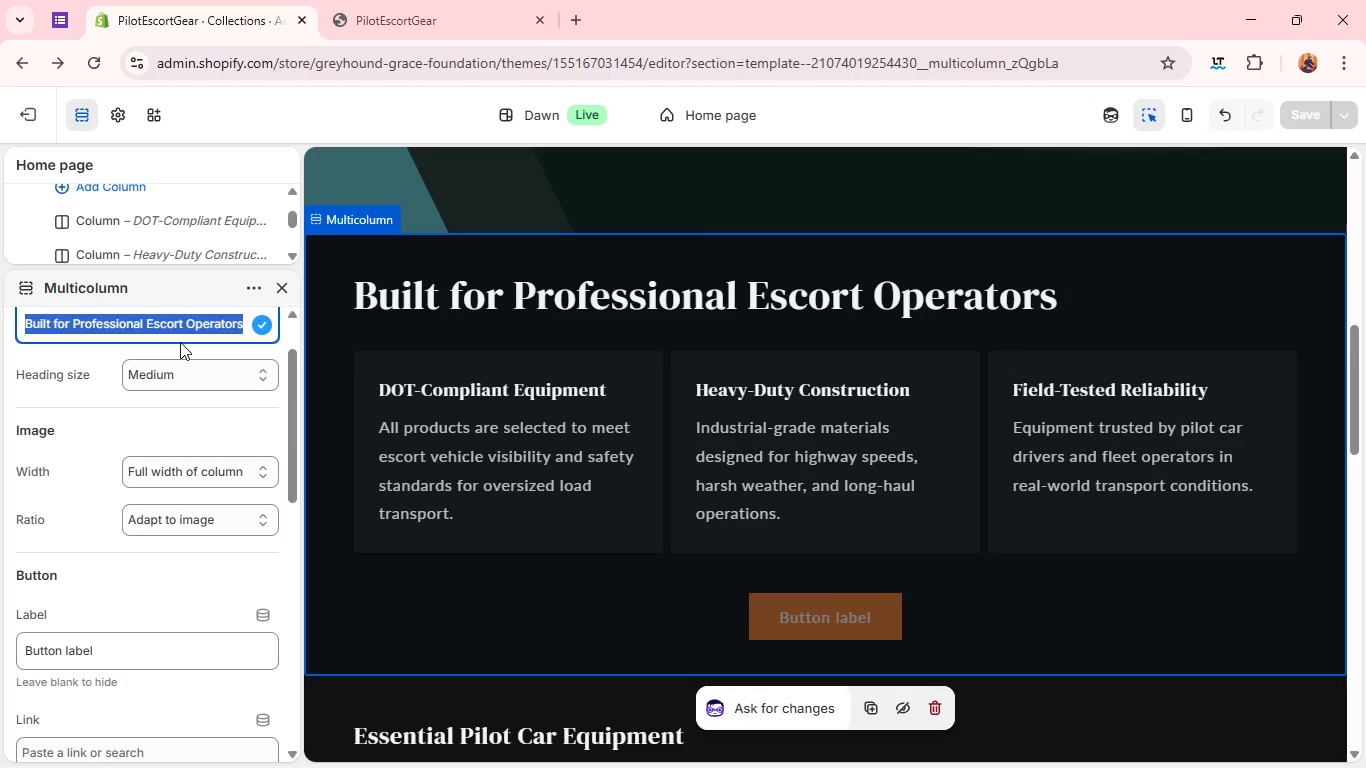 
type(Why Choose Us)
 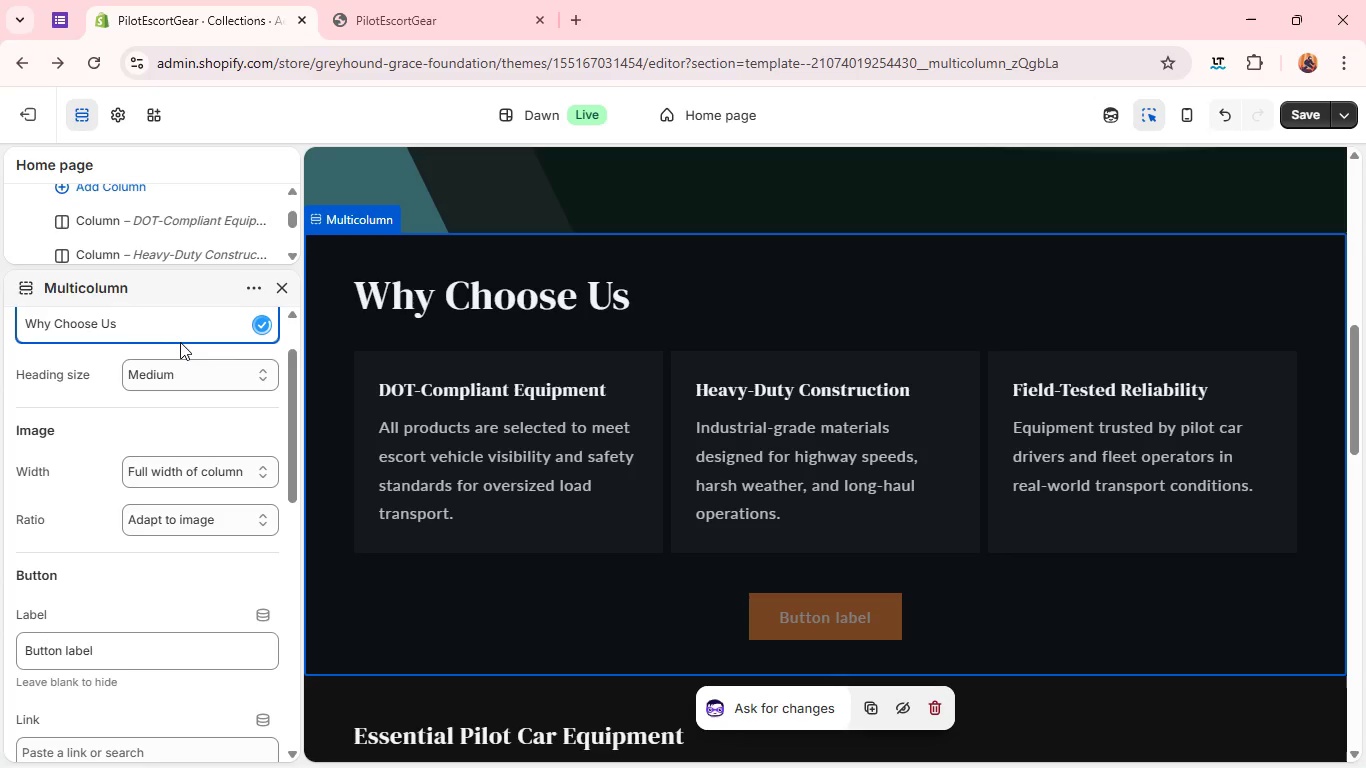 
wait(11.09)
 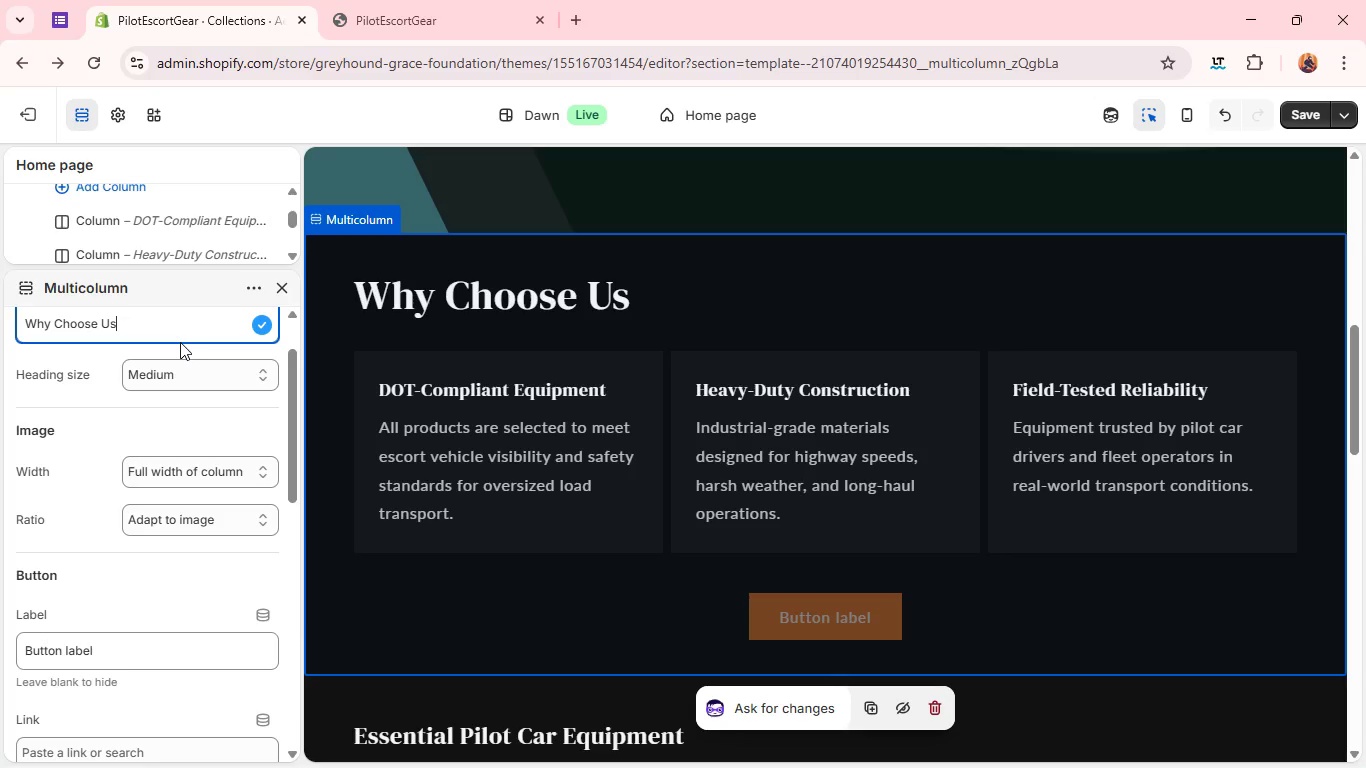 
left_click([1308, 113])
 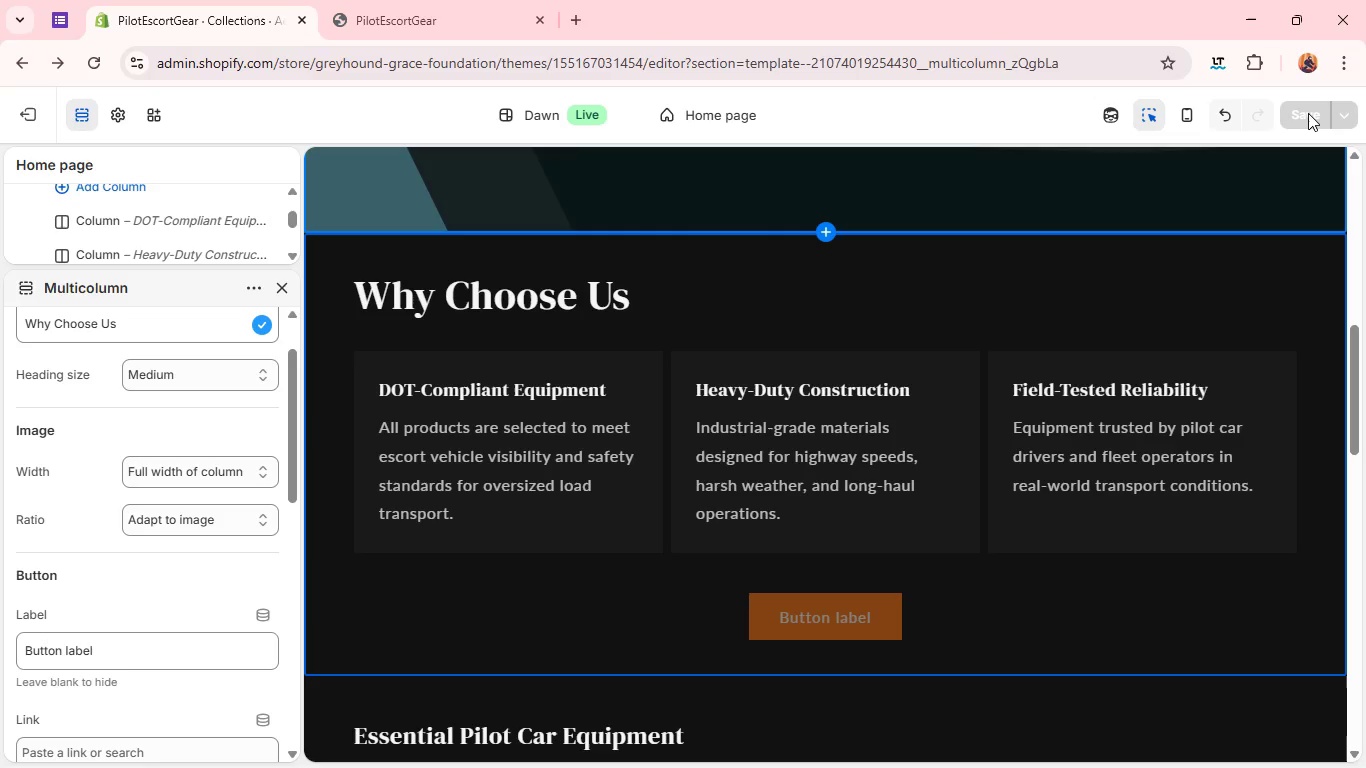 
wait(13.81)
 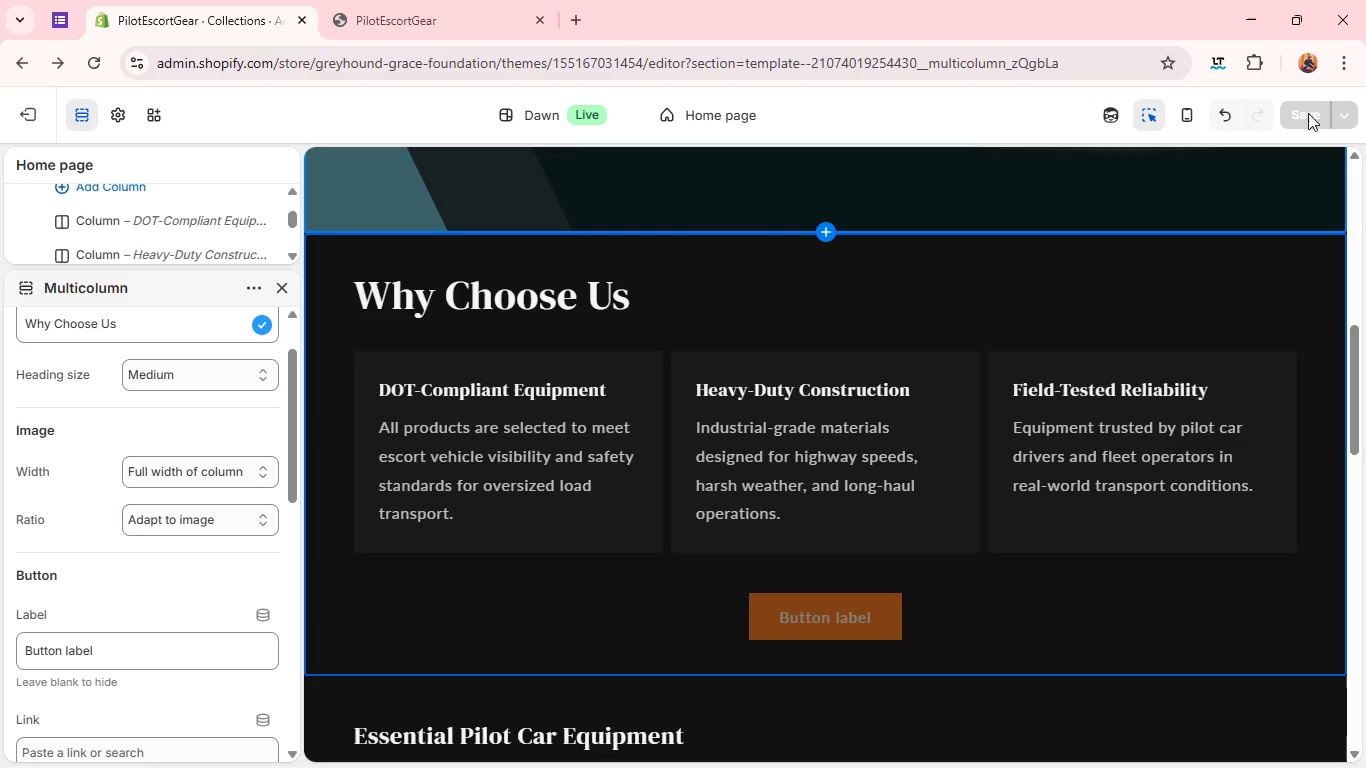 
left_click([34, 123])
 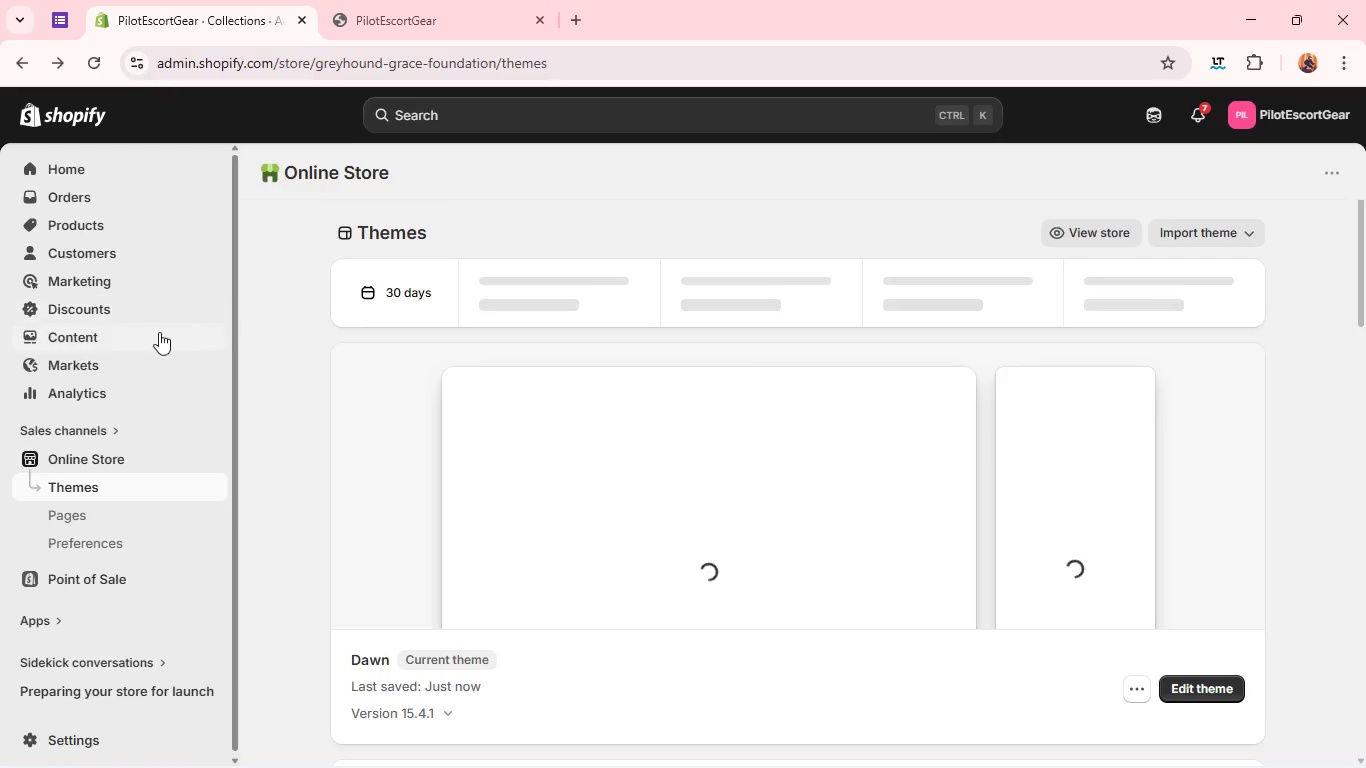 
wait(7.61)
 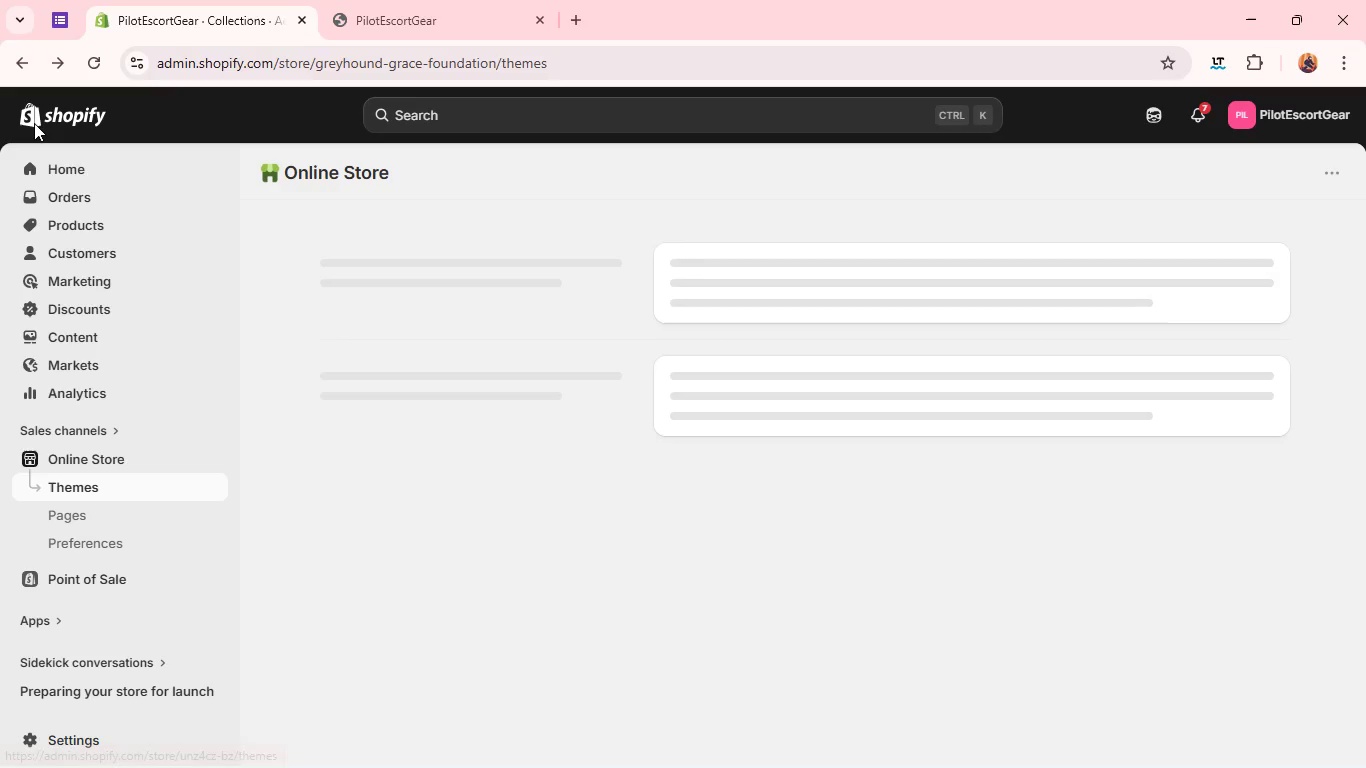 
left_click([119, 223])
 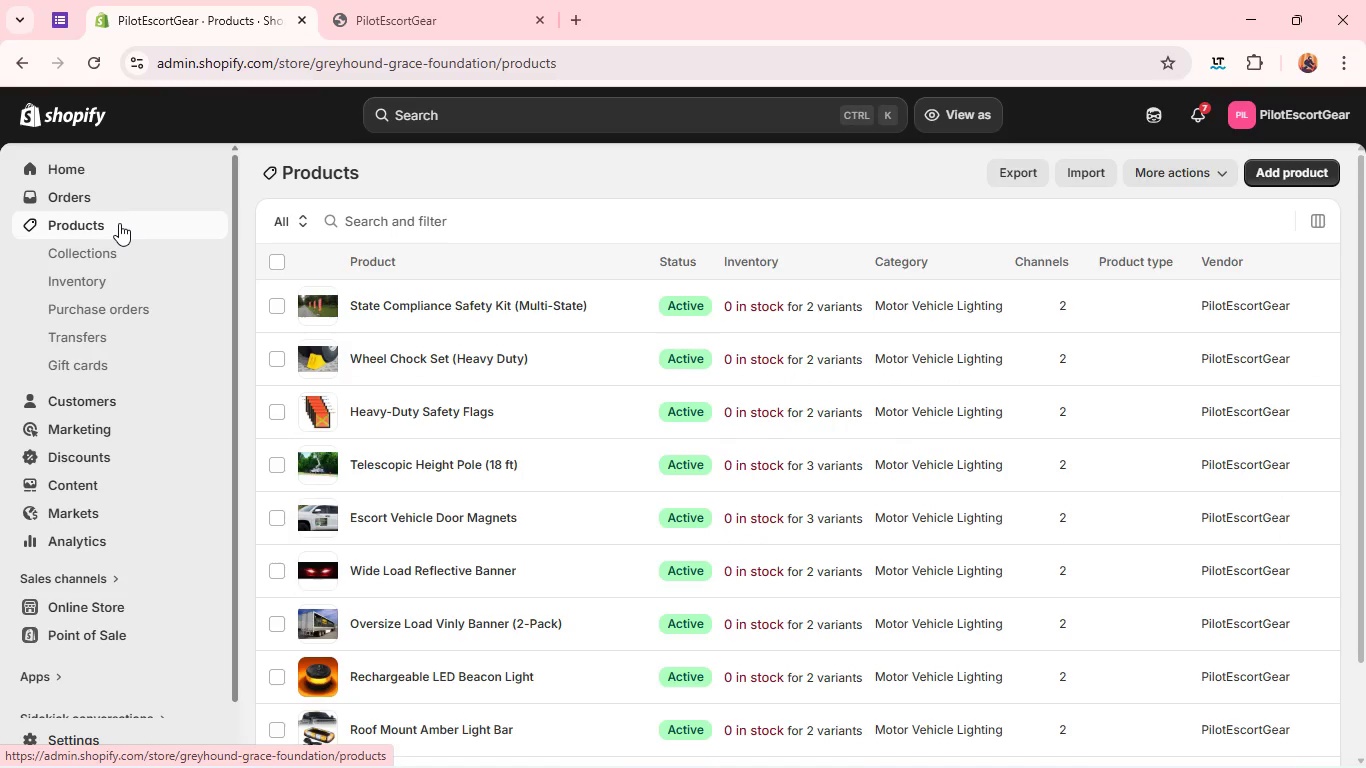 
wait(7.97)
 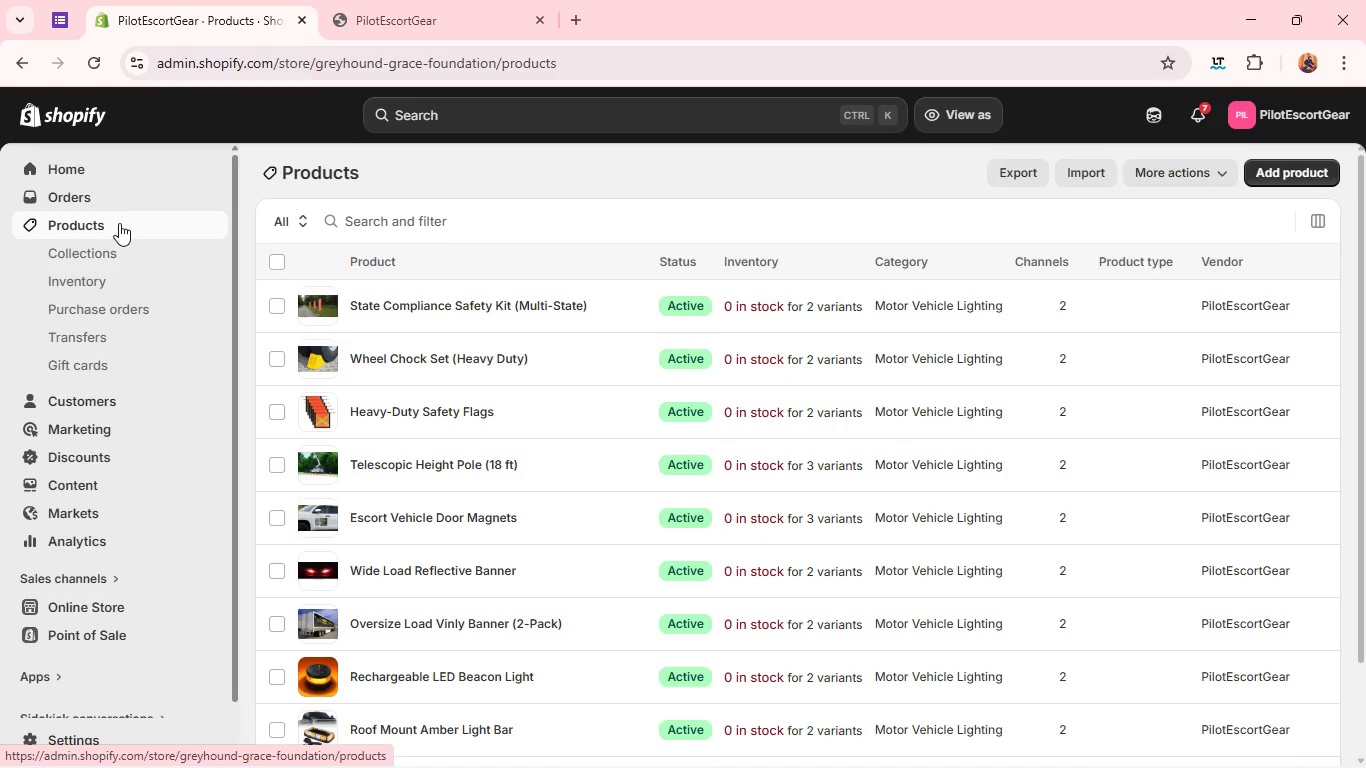 
left_click([113, 258])
 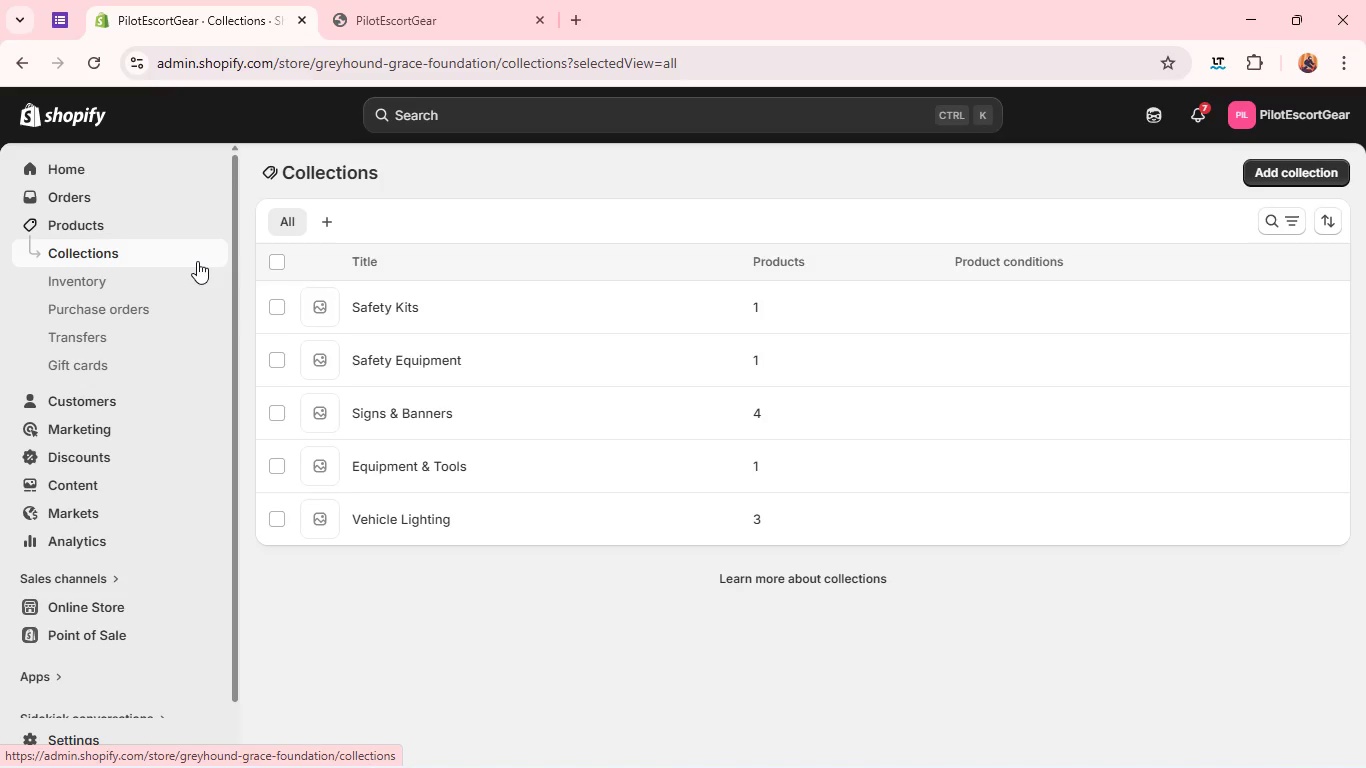 
wait(24.11)
 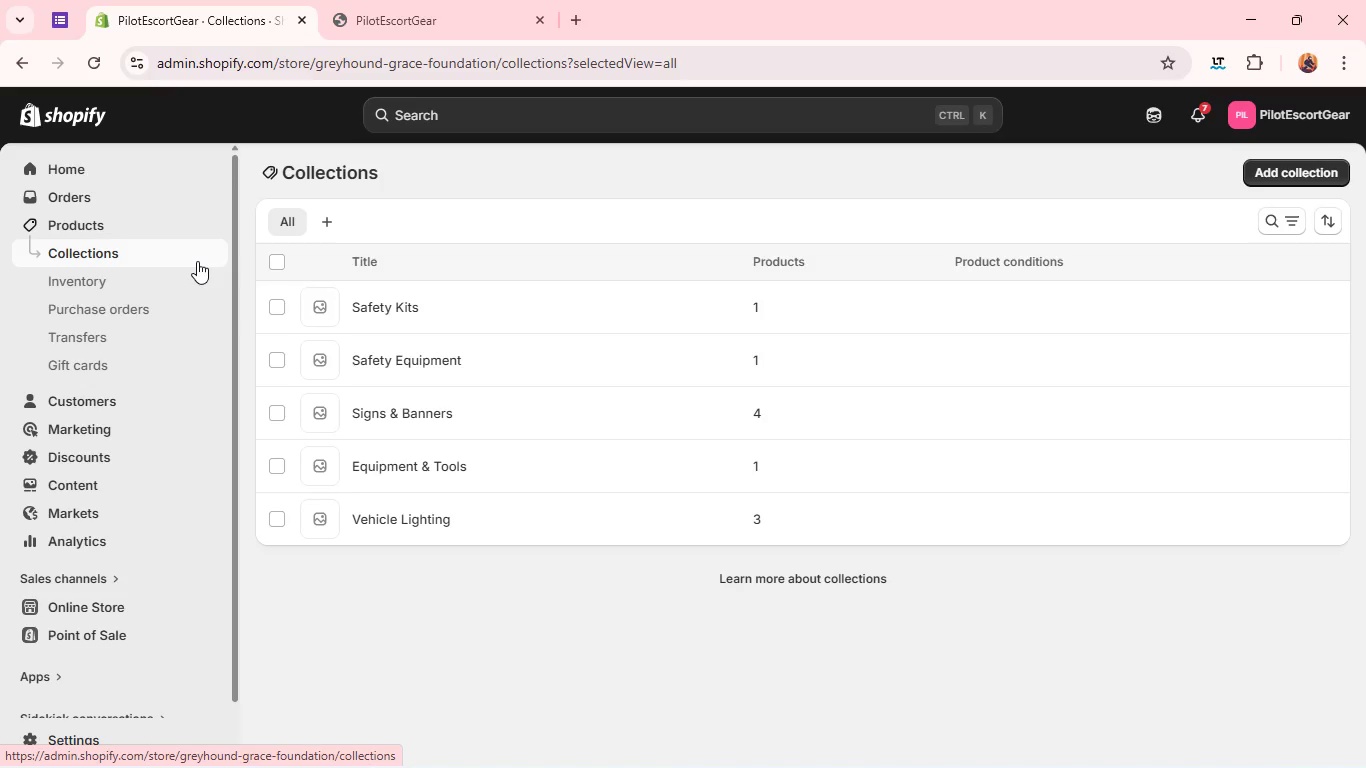 
left_click([156, 479])
 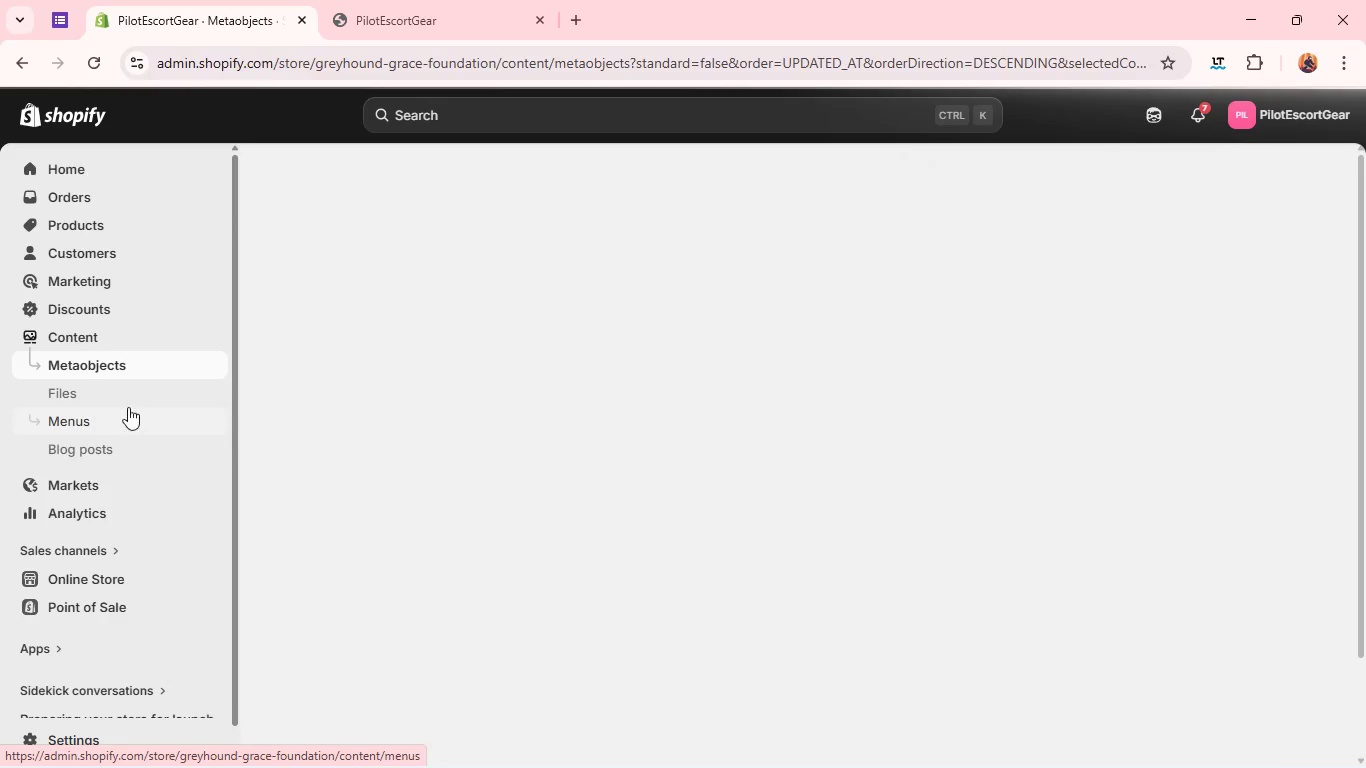 
left_click([125, 414])
 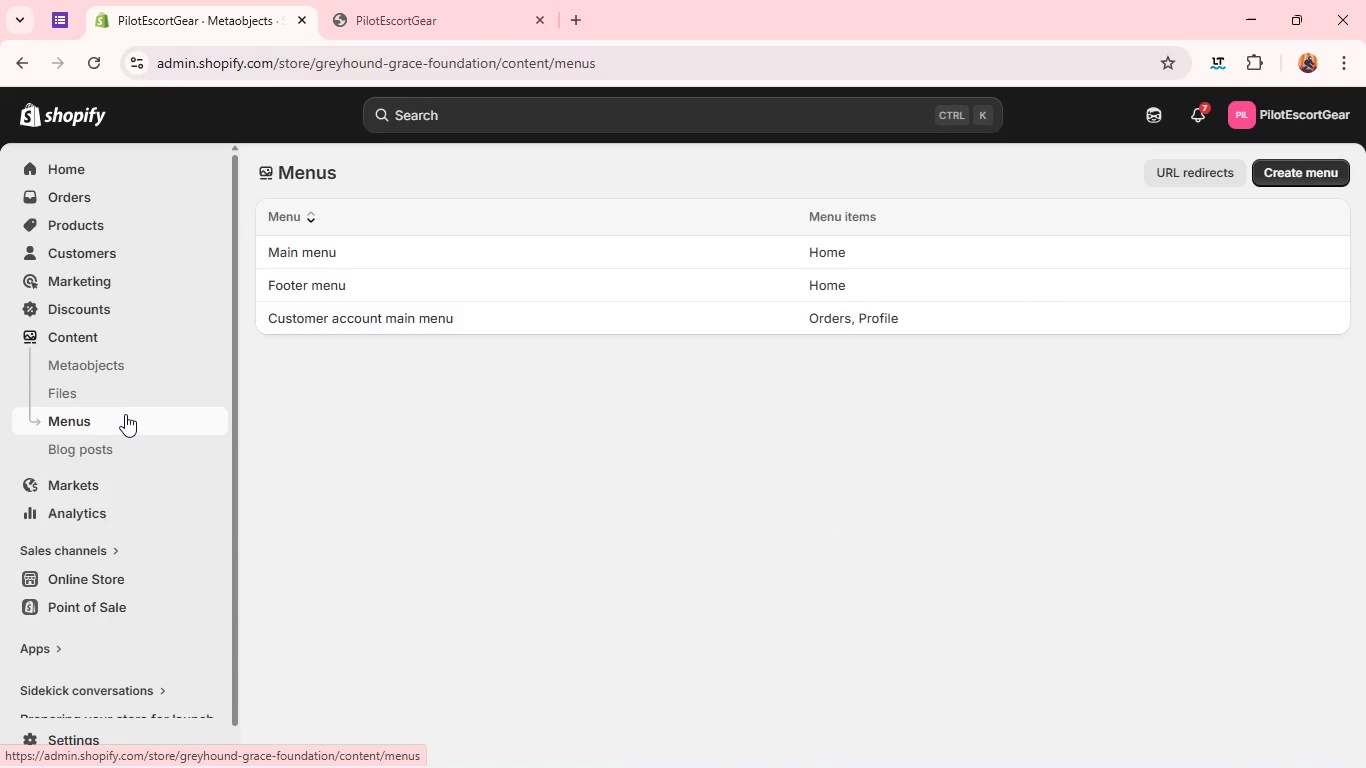 
wait(7.16)
 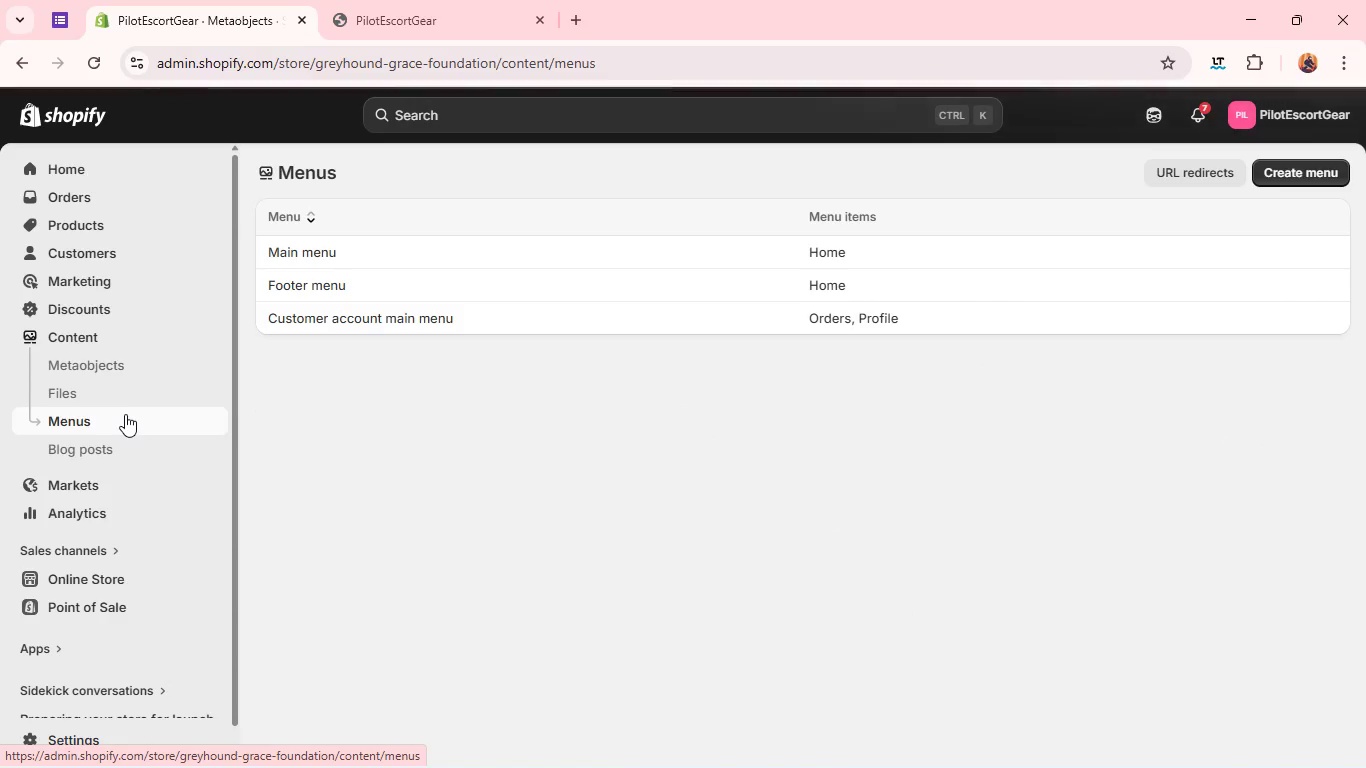 
key(Alt+Tab)